 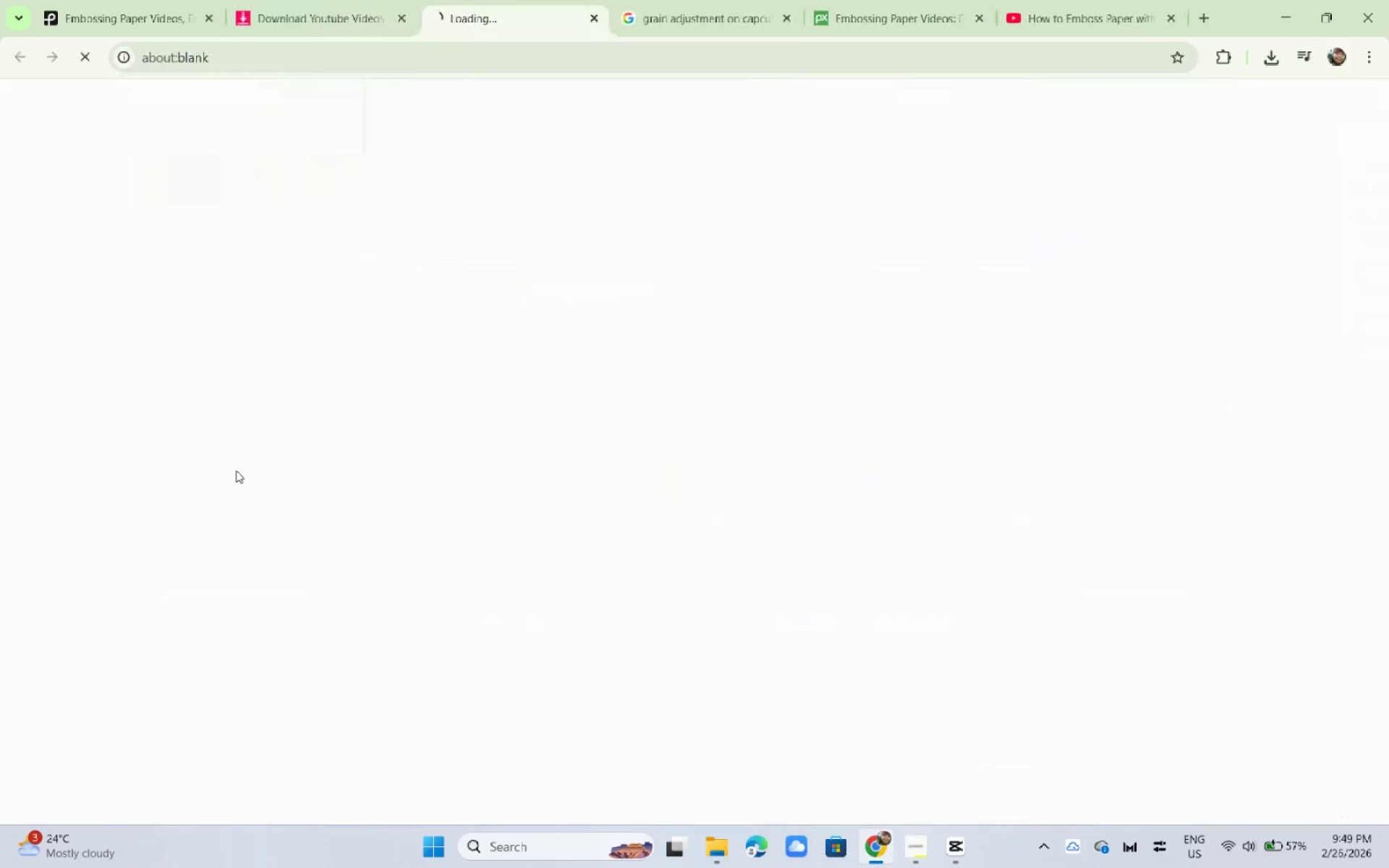 
left_click([591, 20])
 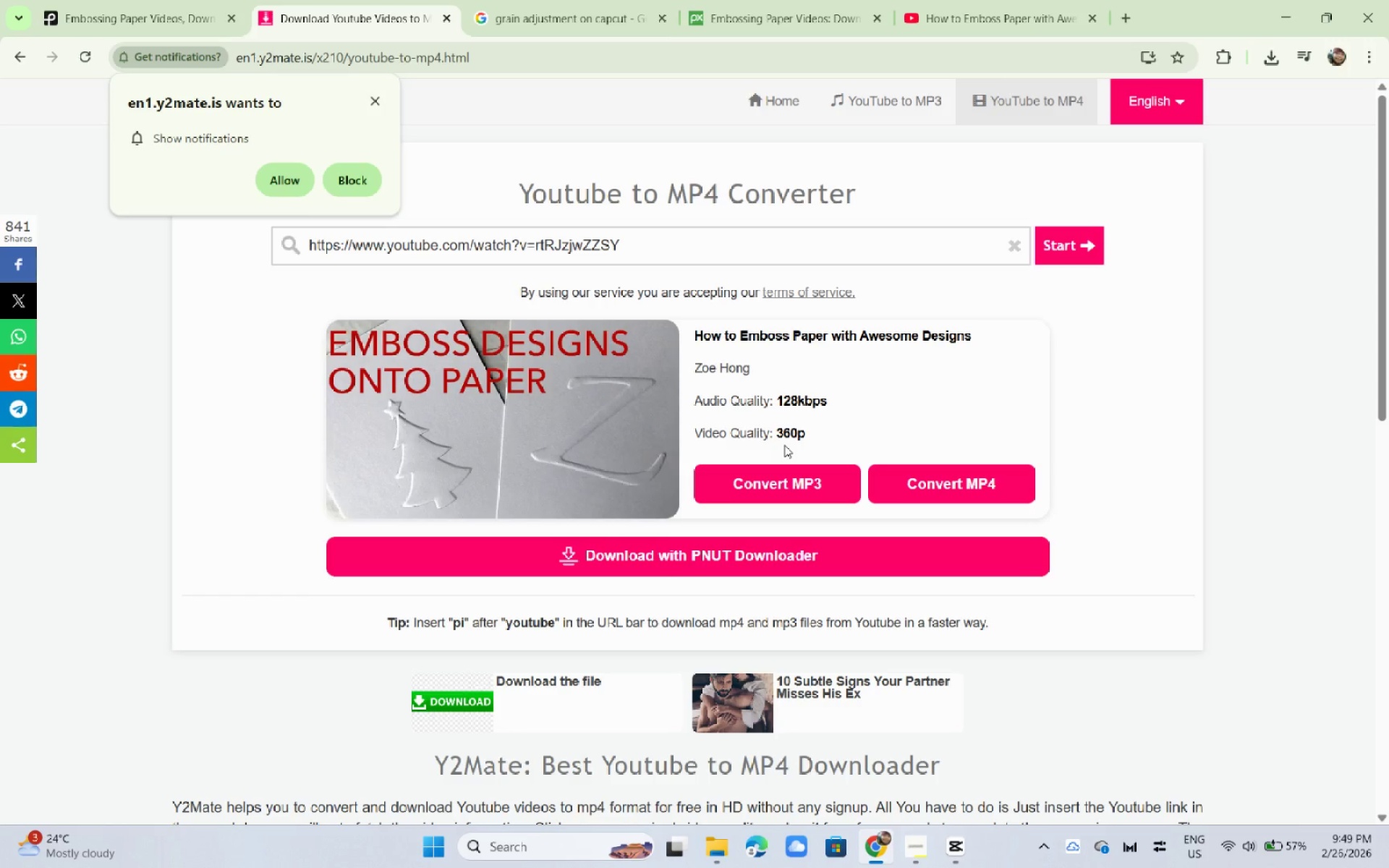 
wait(6.0)
 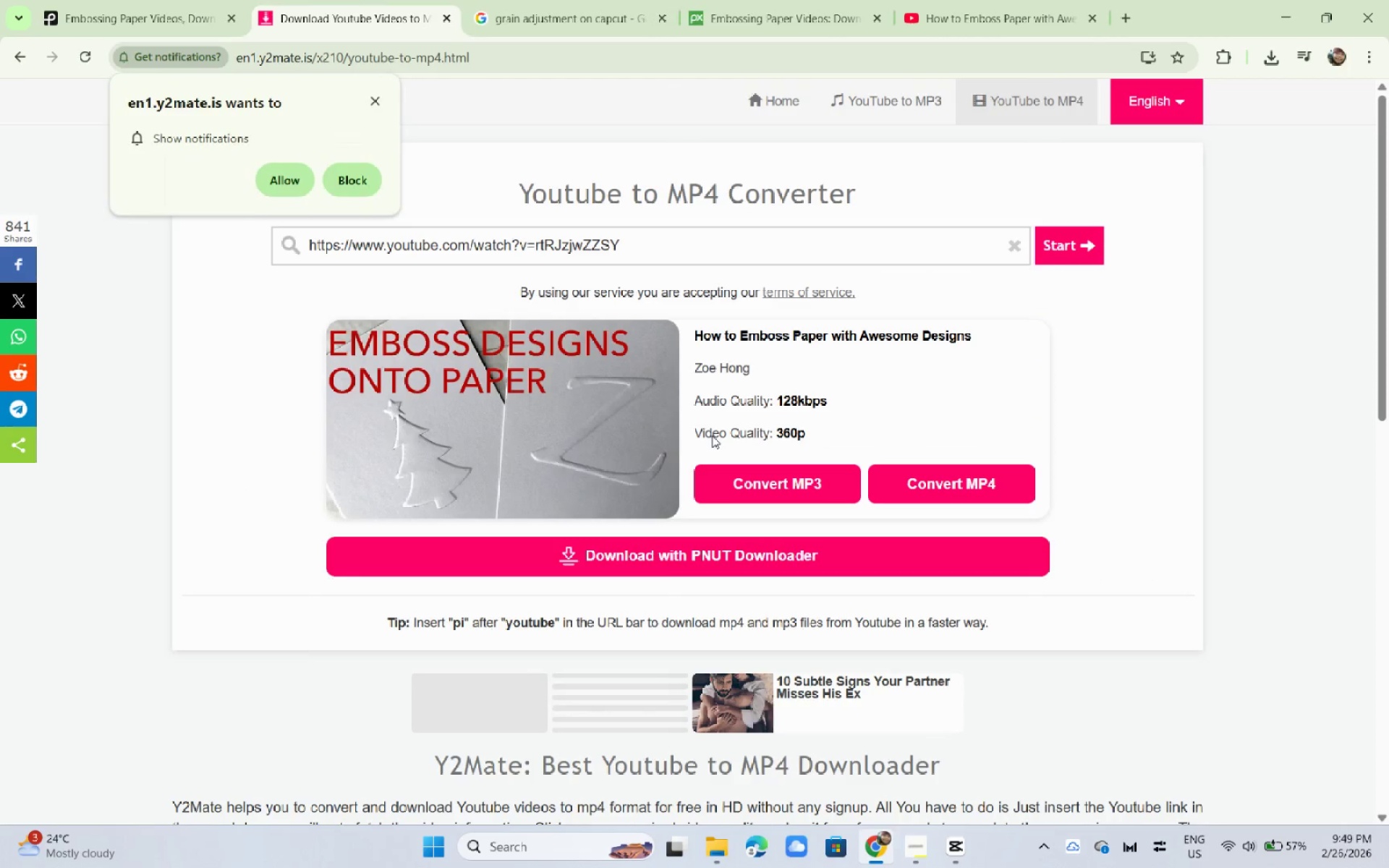 
left_click([245, 0])
 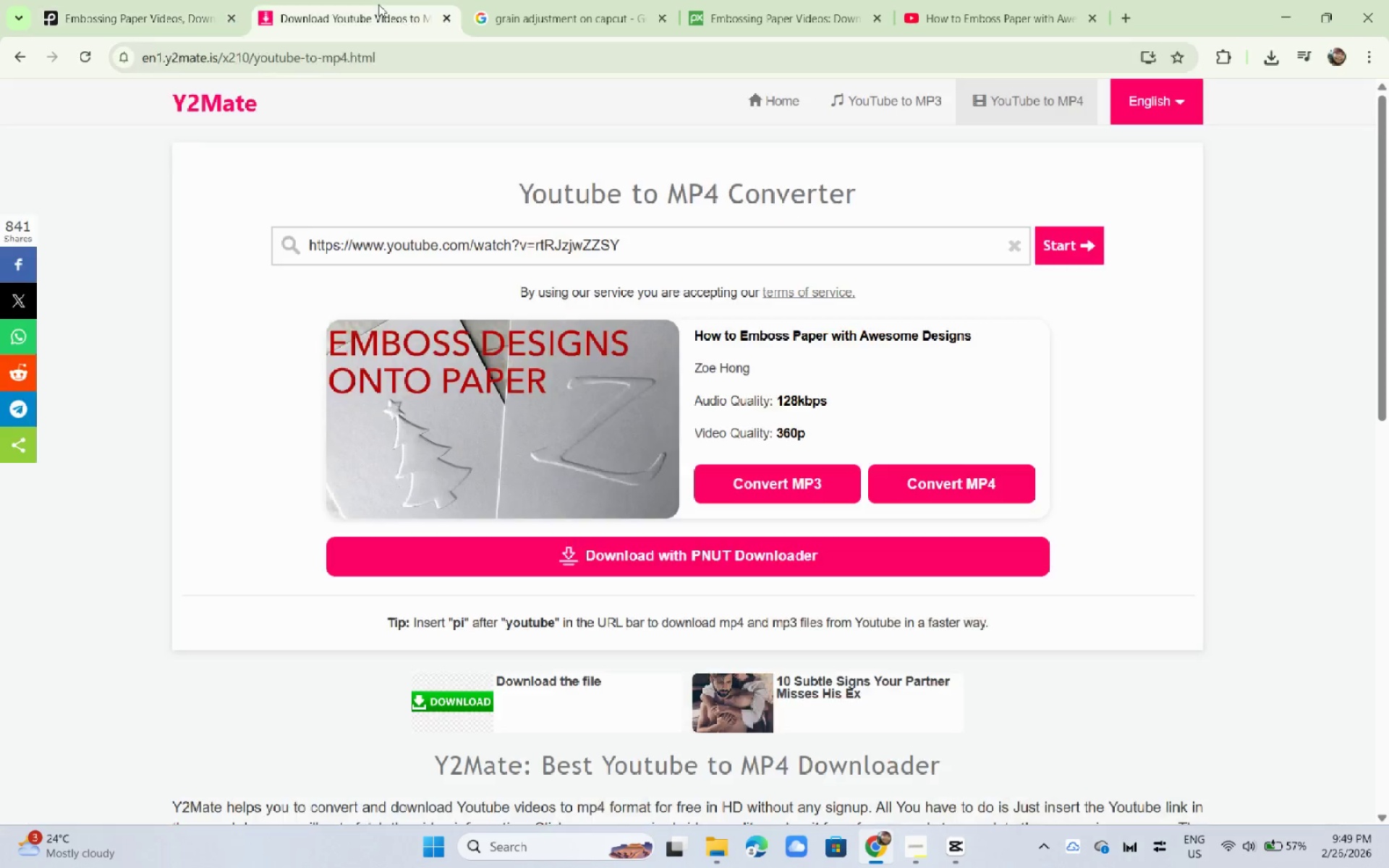 
double_click([150, 0])
 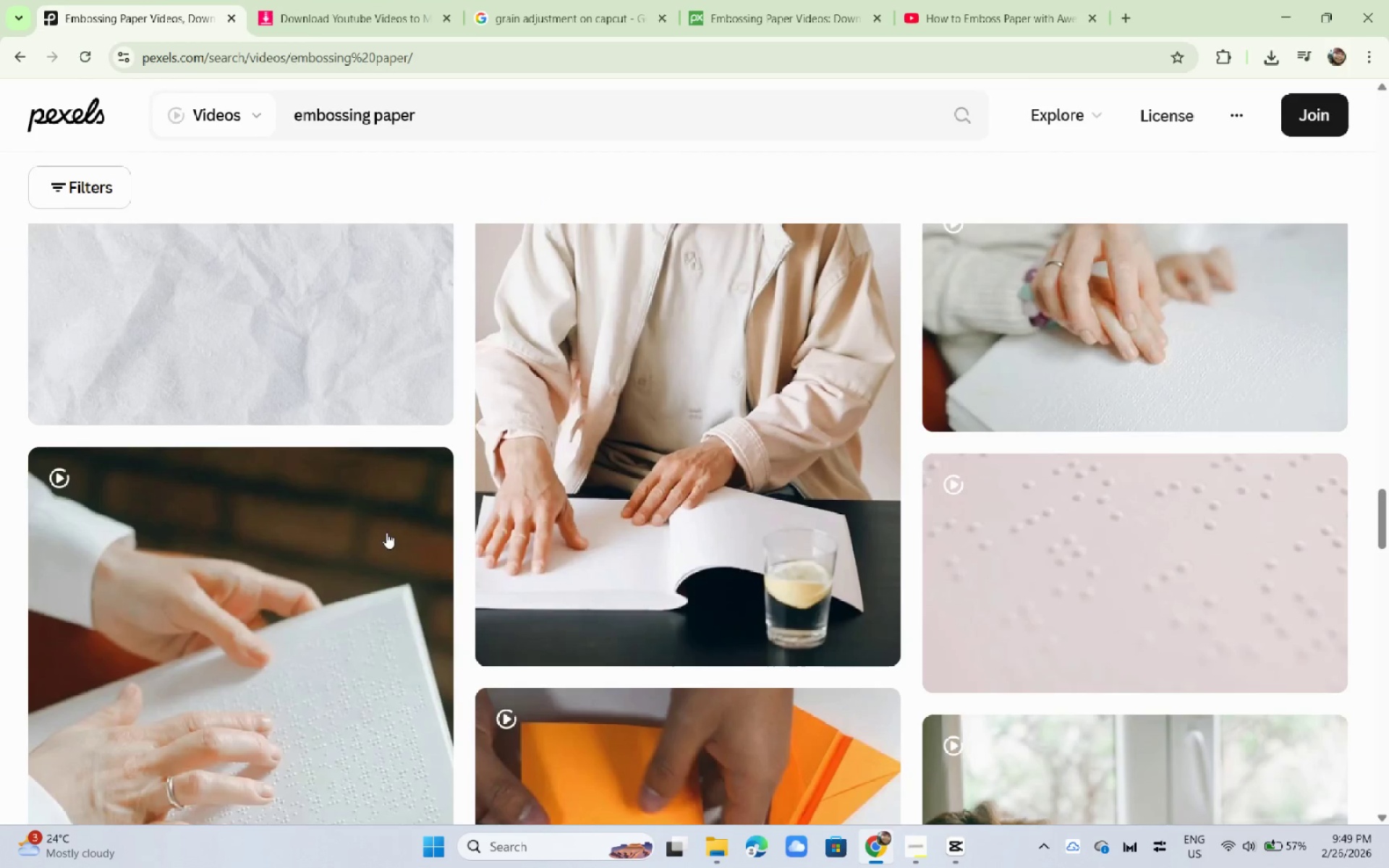 
scroll: coordinate [403, 558], scroll_direction: down, amount: 29.0
 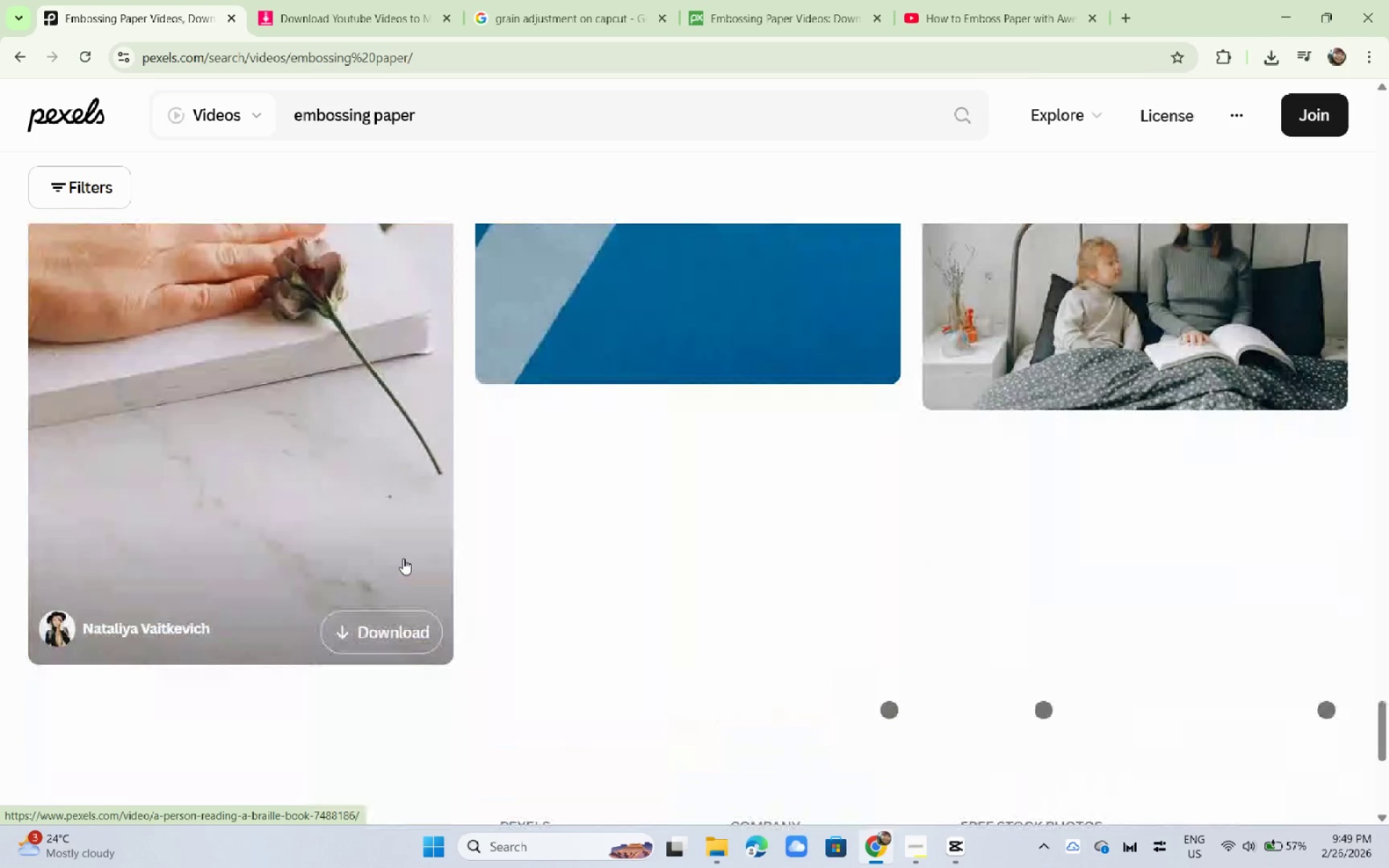 
scroll: coordinate [403, 552], scroll_direction: up, amount: 4.0
 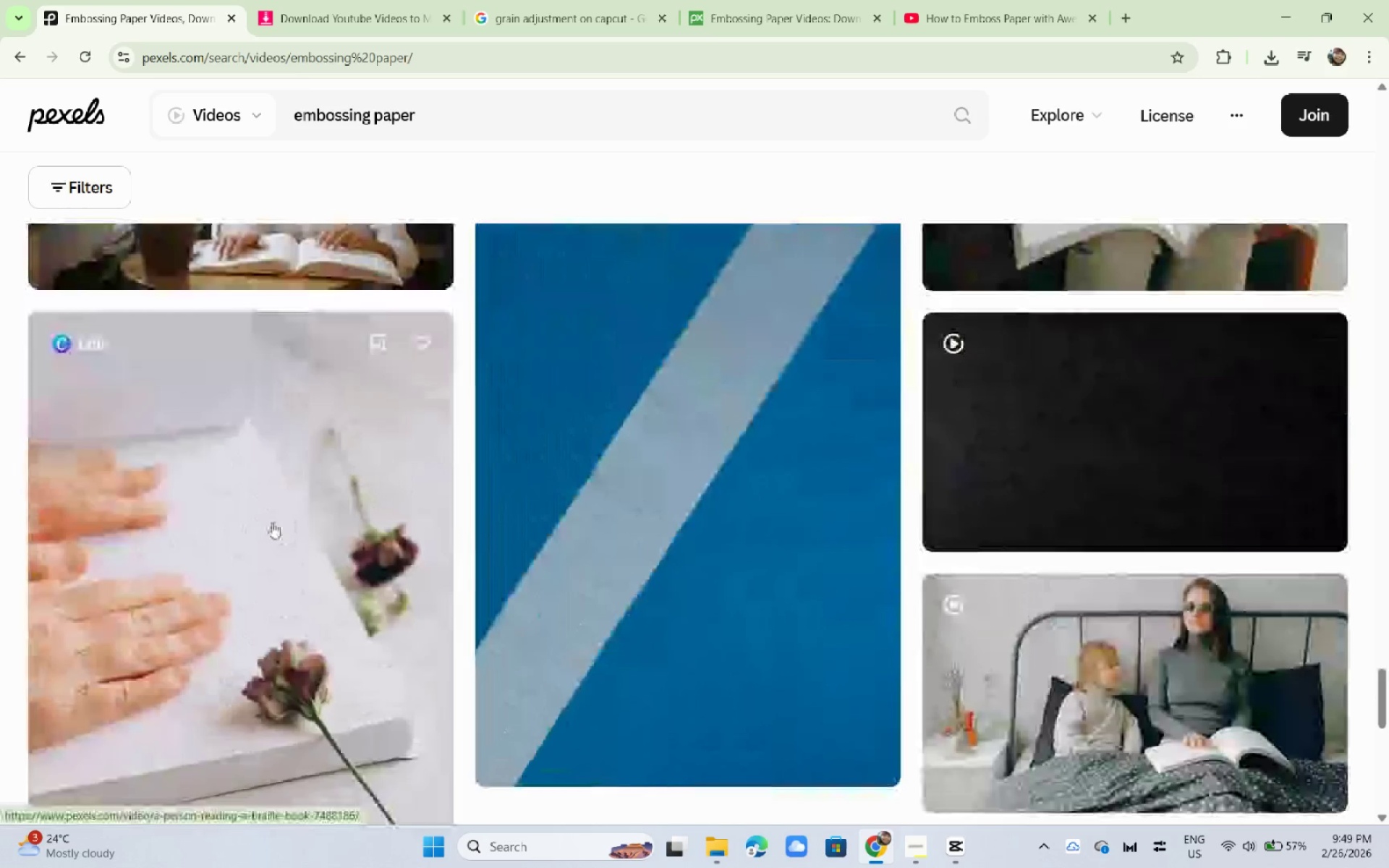 
left_click([272, 522])
 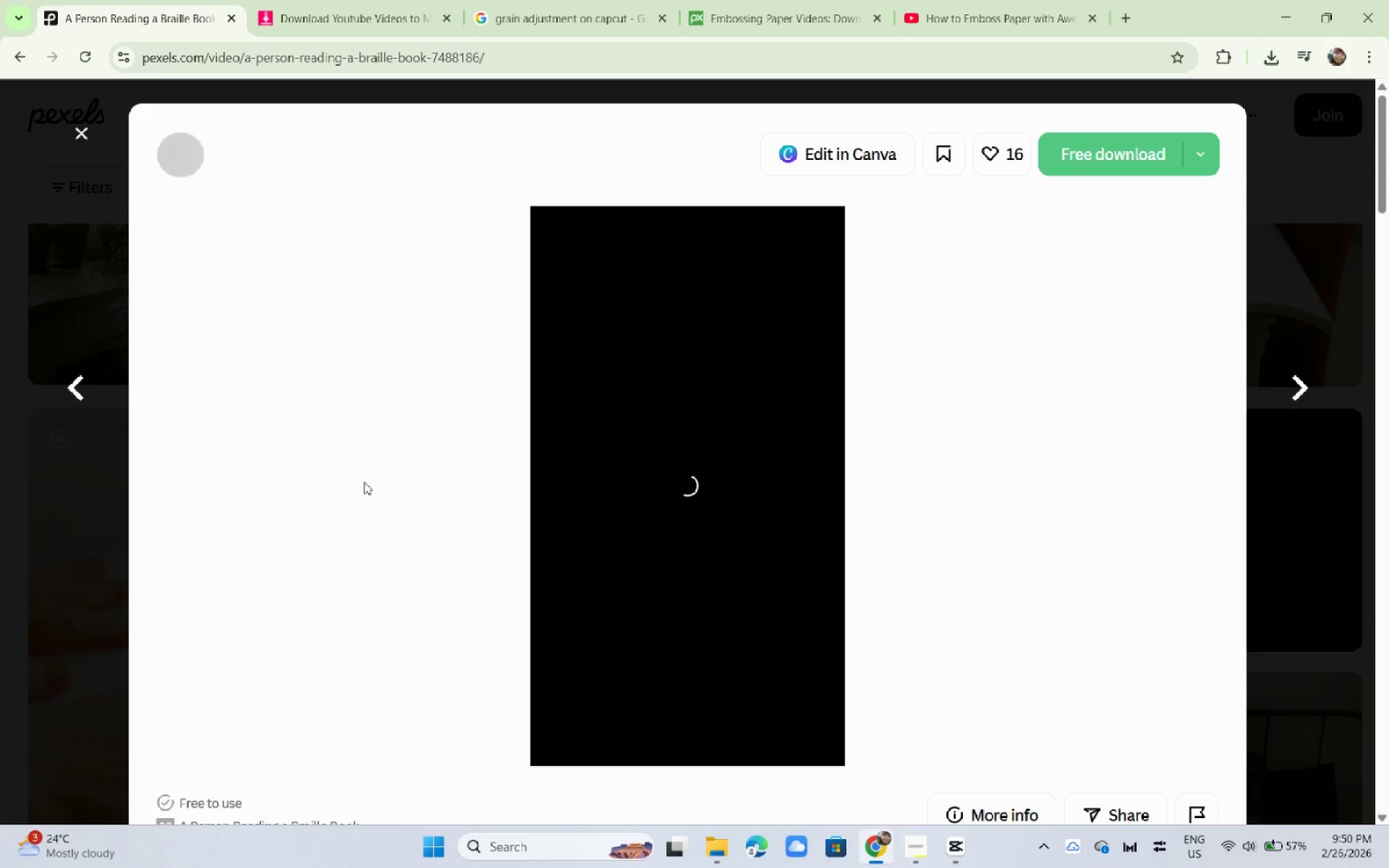 
scroll: coordinate [272, 522], scroll_direction: up, amount: 1.0
 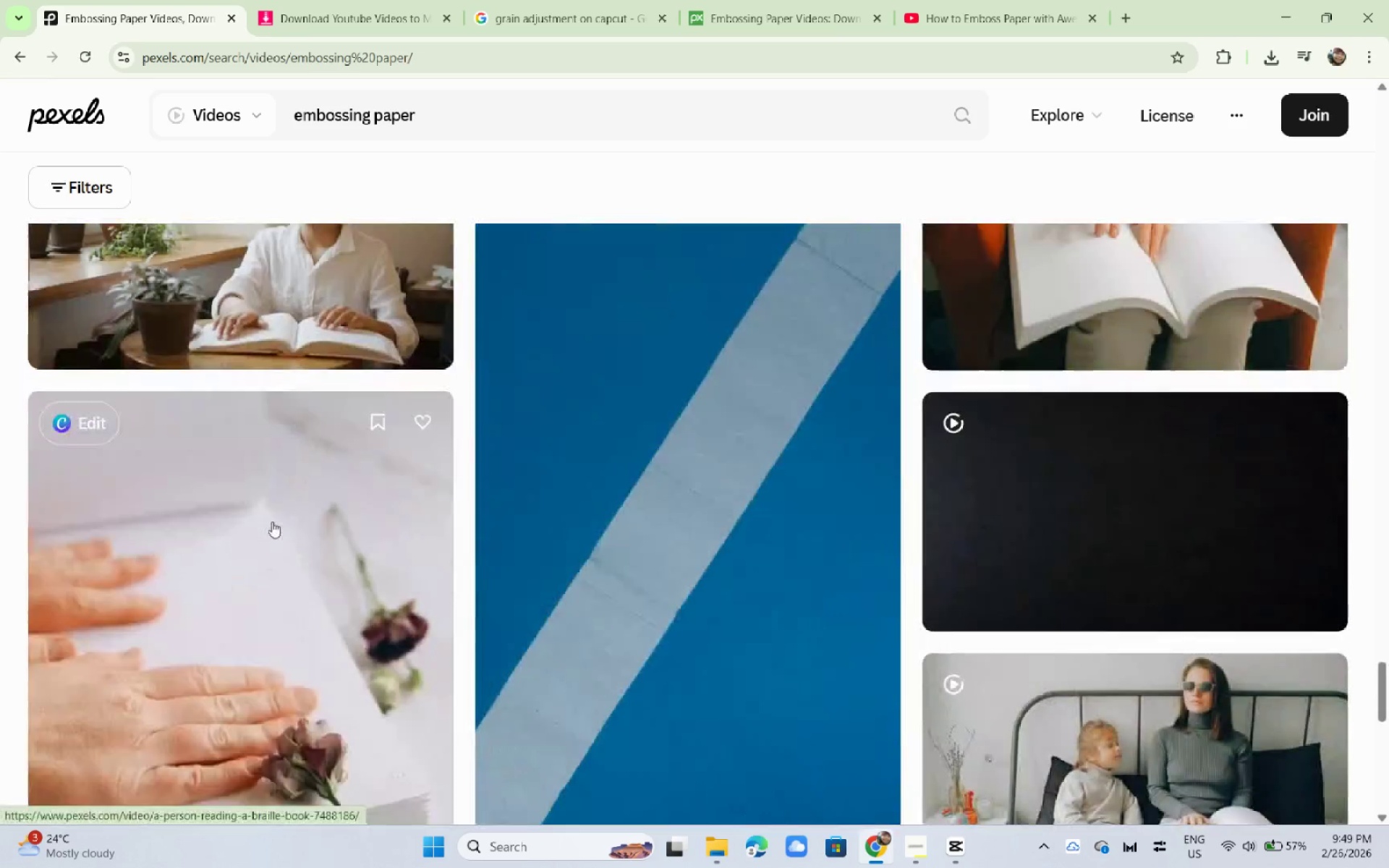 
scroll: coordinate [667, 514], scroll_direction: down, amount: 3.0
 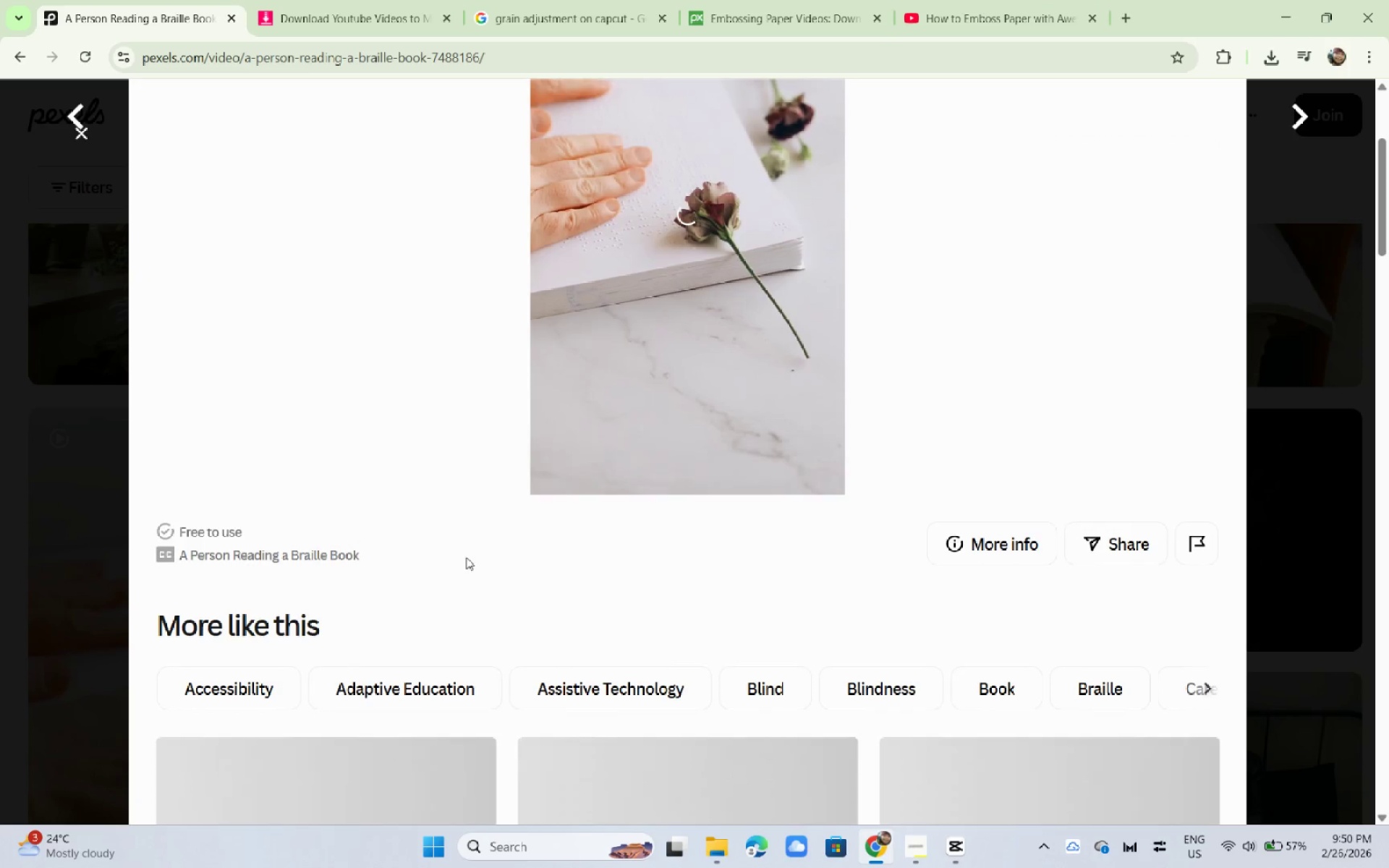 
scroll: coordinate [472, 552], scroll_direction: up, amount: 3.0
 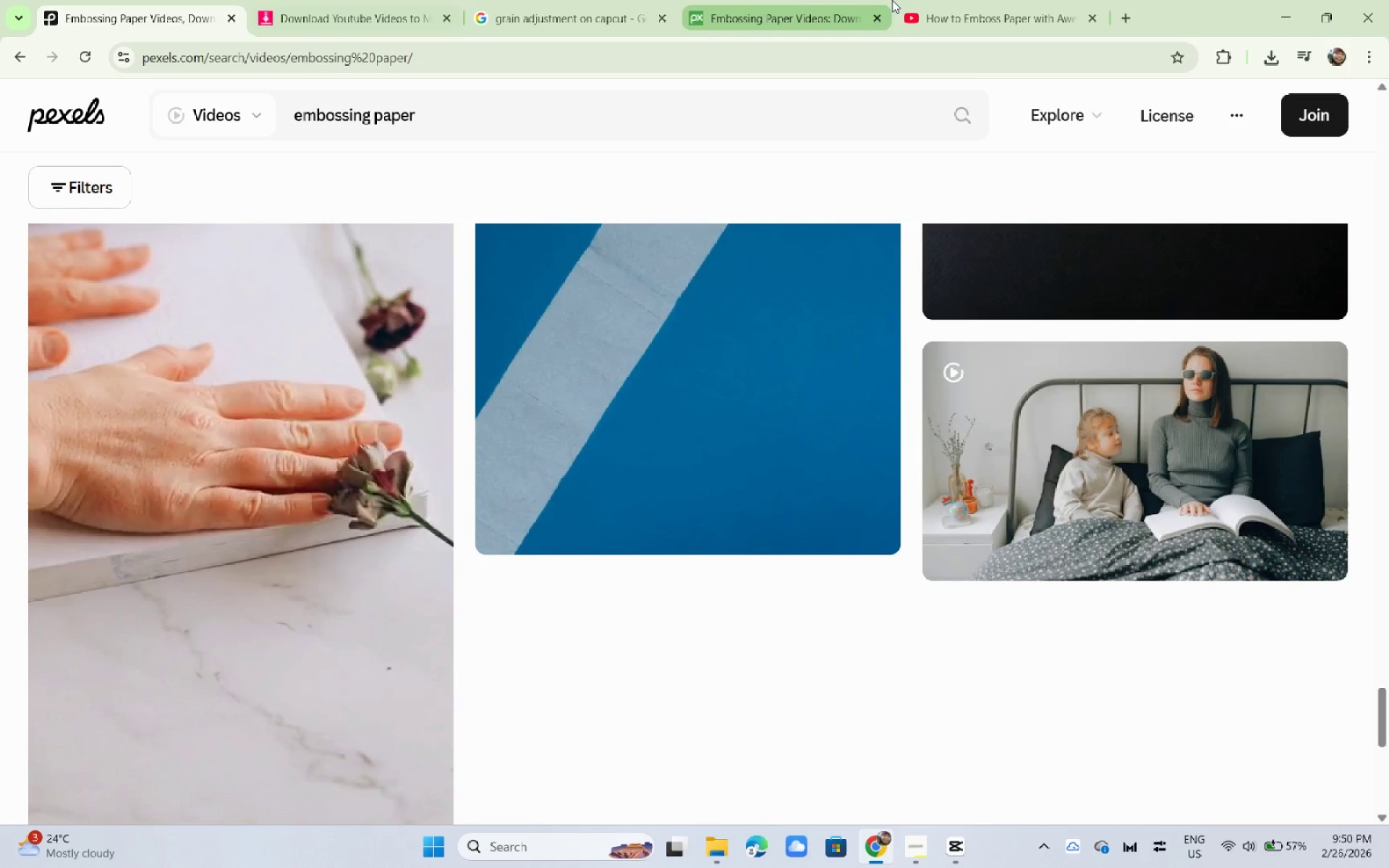 
left_click([717, 0])
 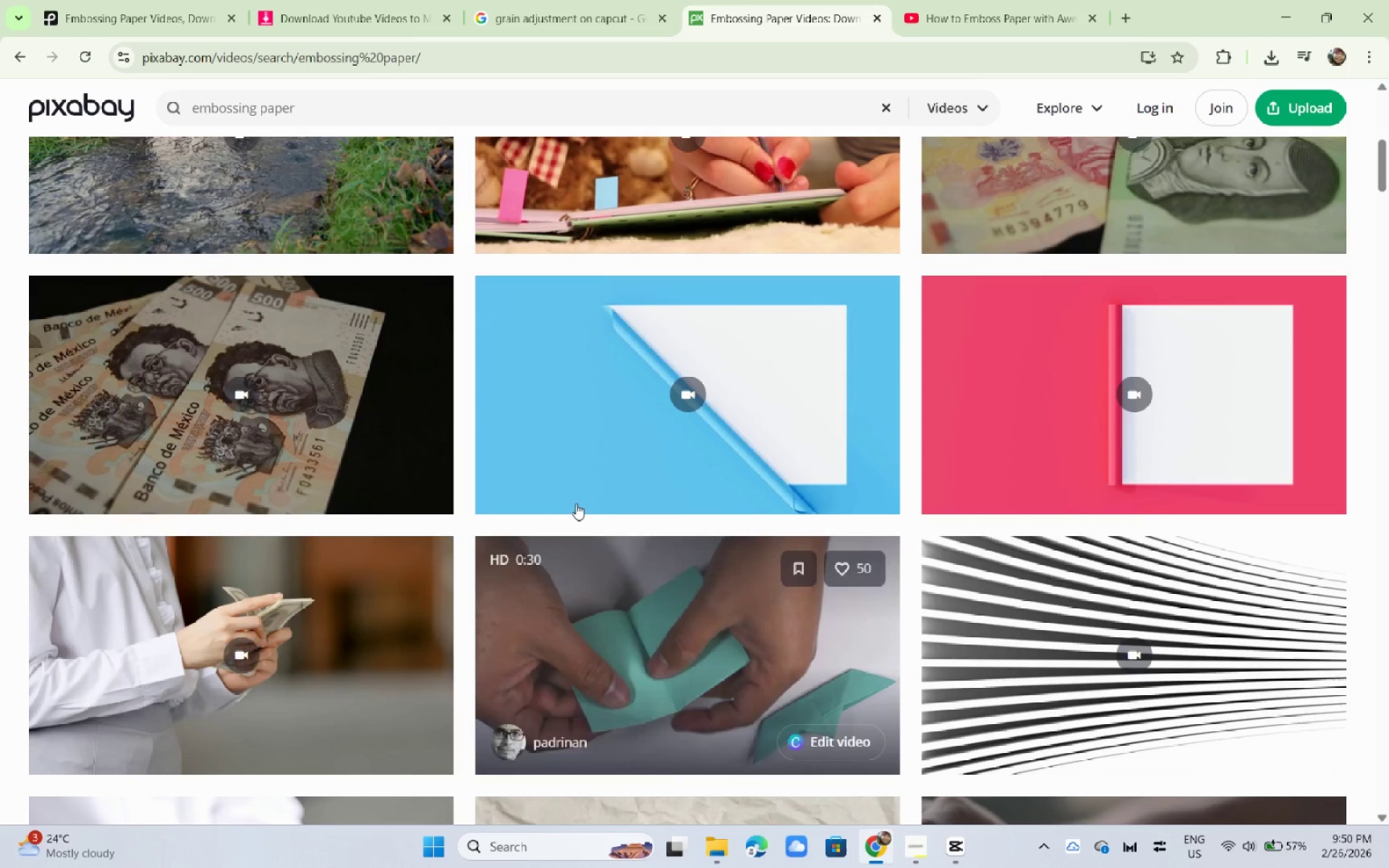 
key(Alt+AltLeft)
 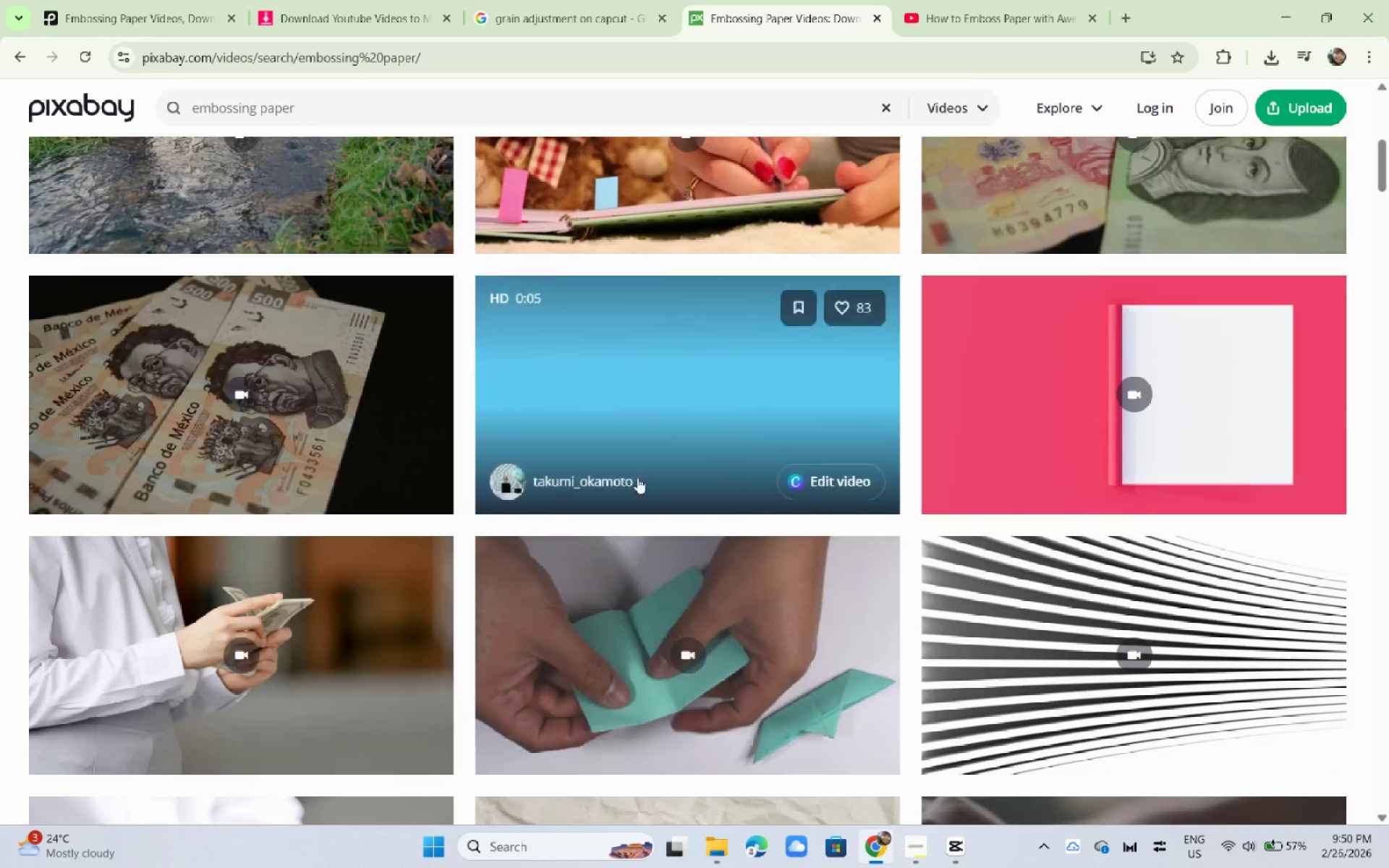 
key(Alt+Tab)